 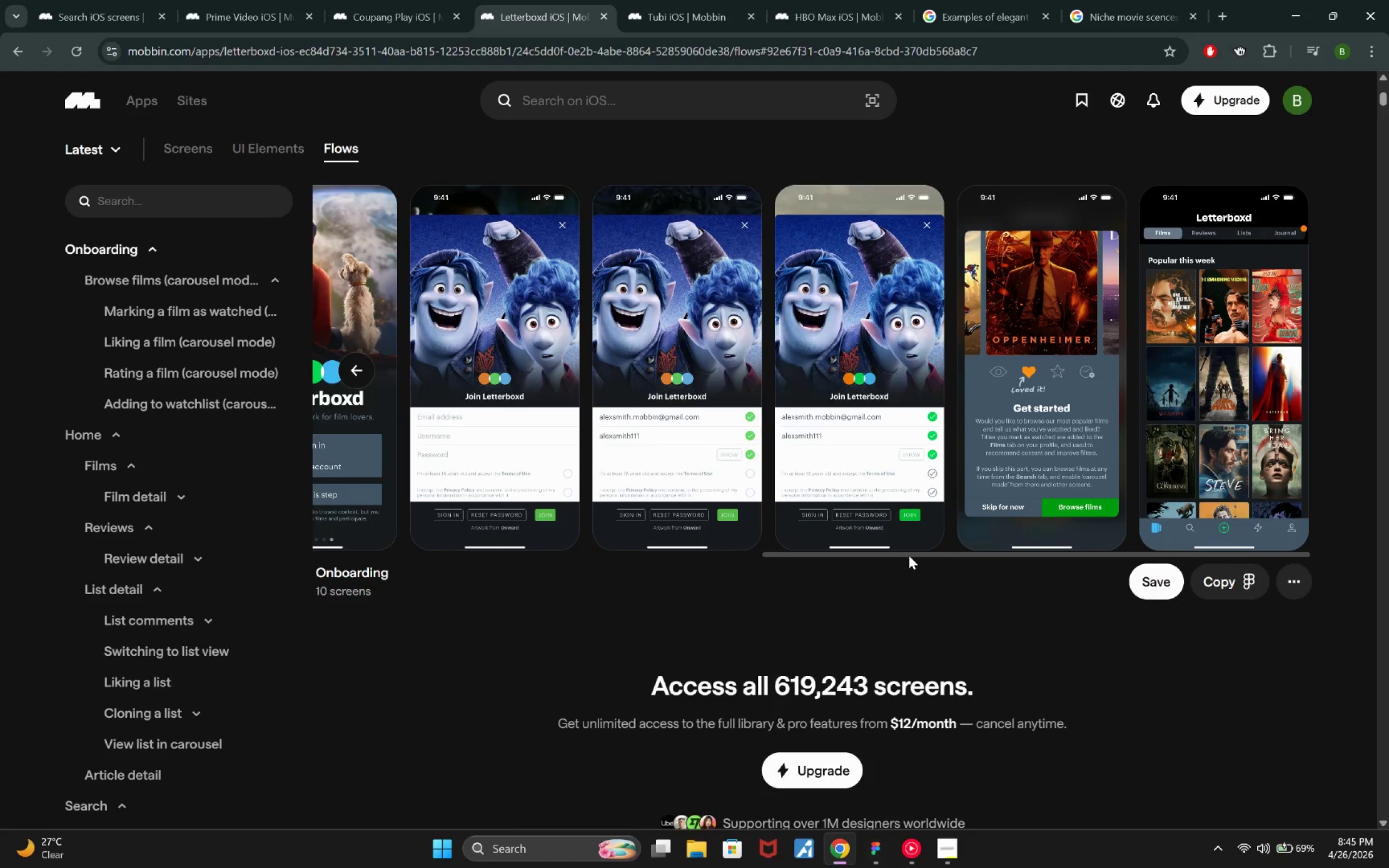 
left_click_drag(start_coordinate=[909, 556], to_coordinate=[310, 599])
 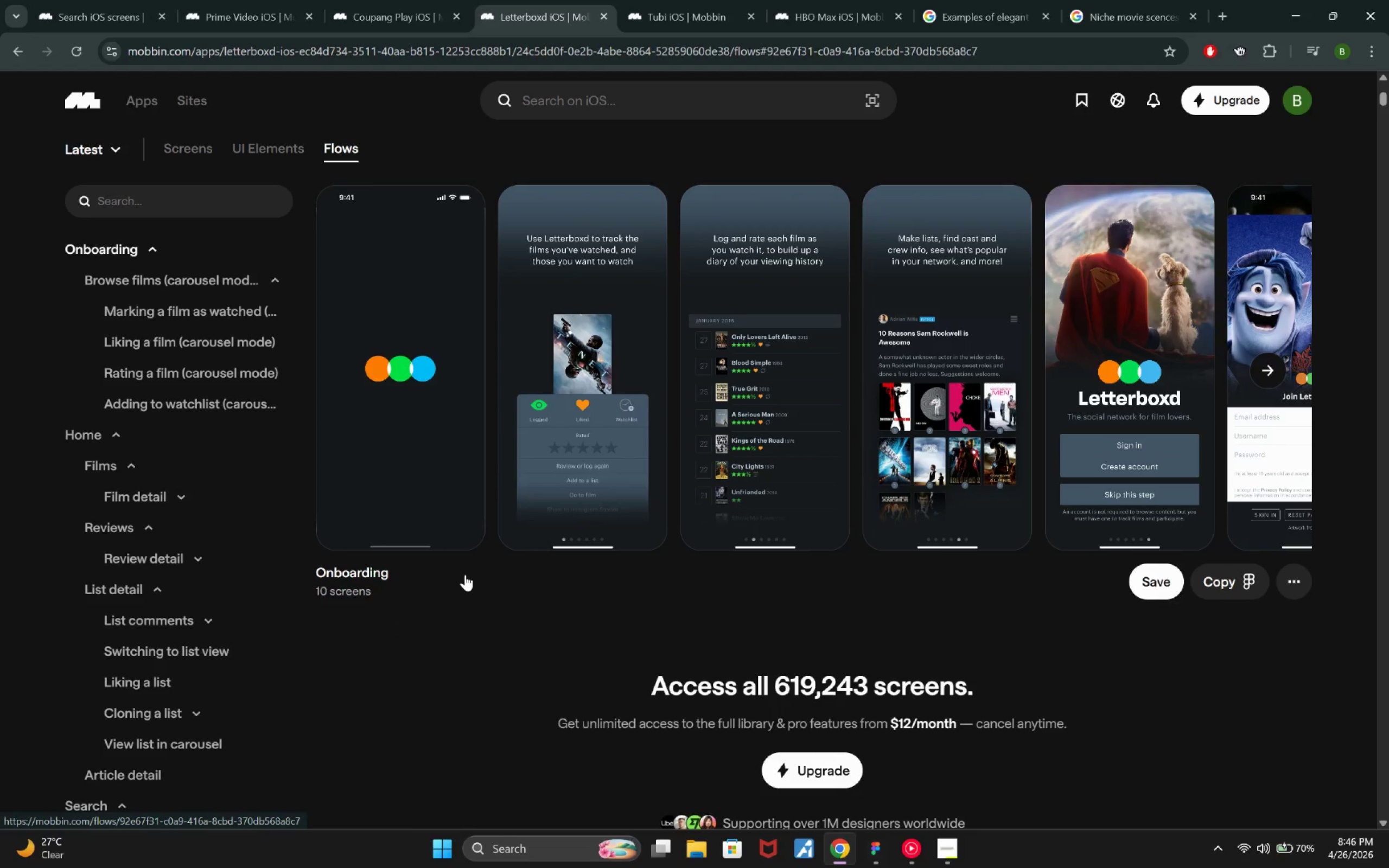 
wait(10.21)
 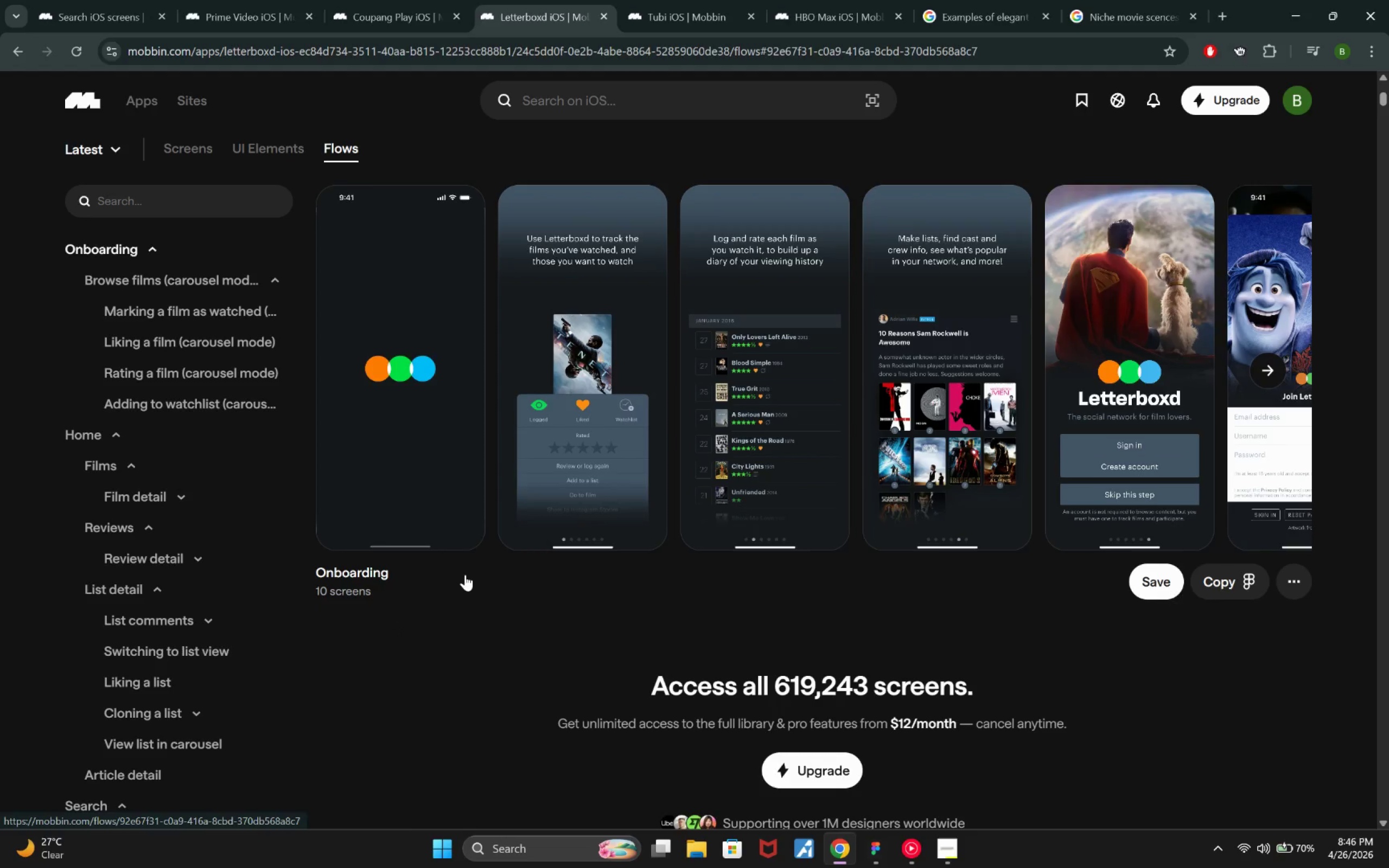 
left_click_drag(start_coordinate=[465, 556], to_coordinate=[766, 538])
 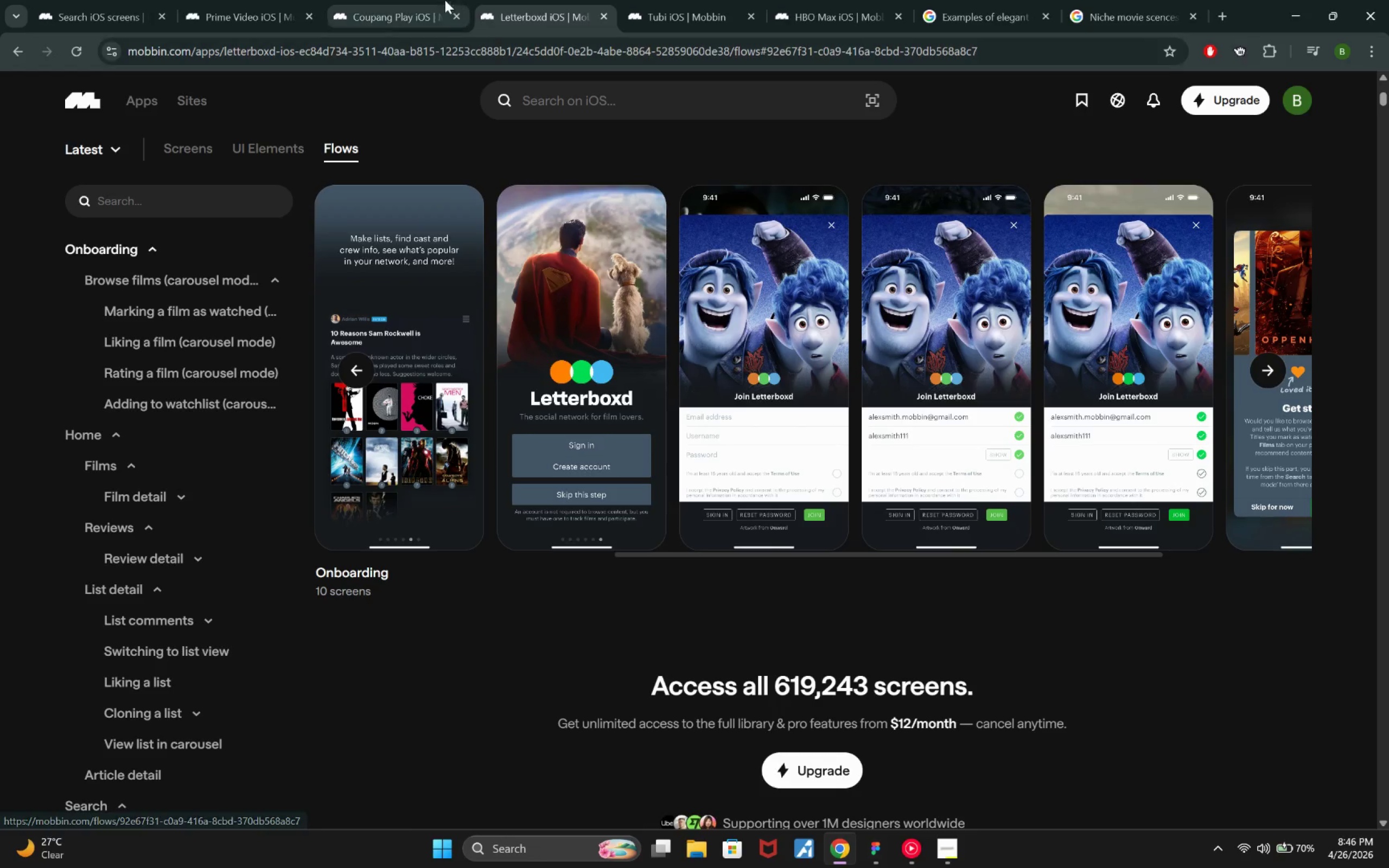 
left_click([412, 0])
 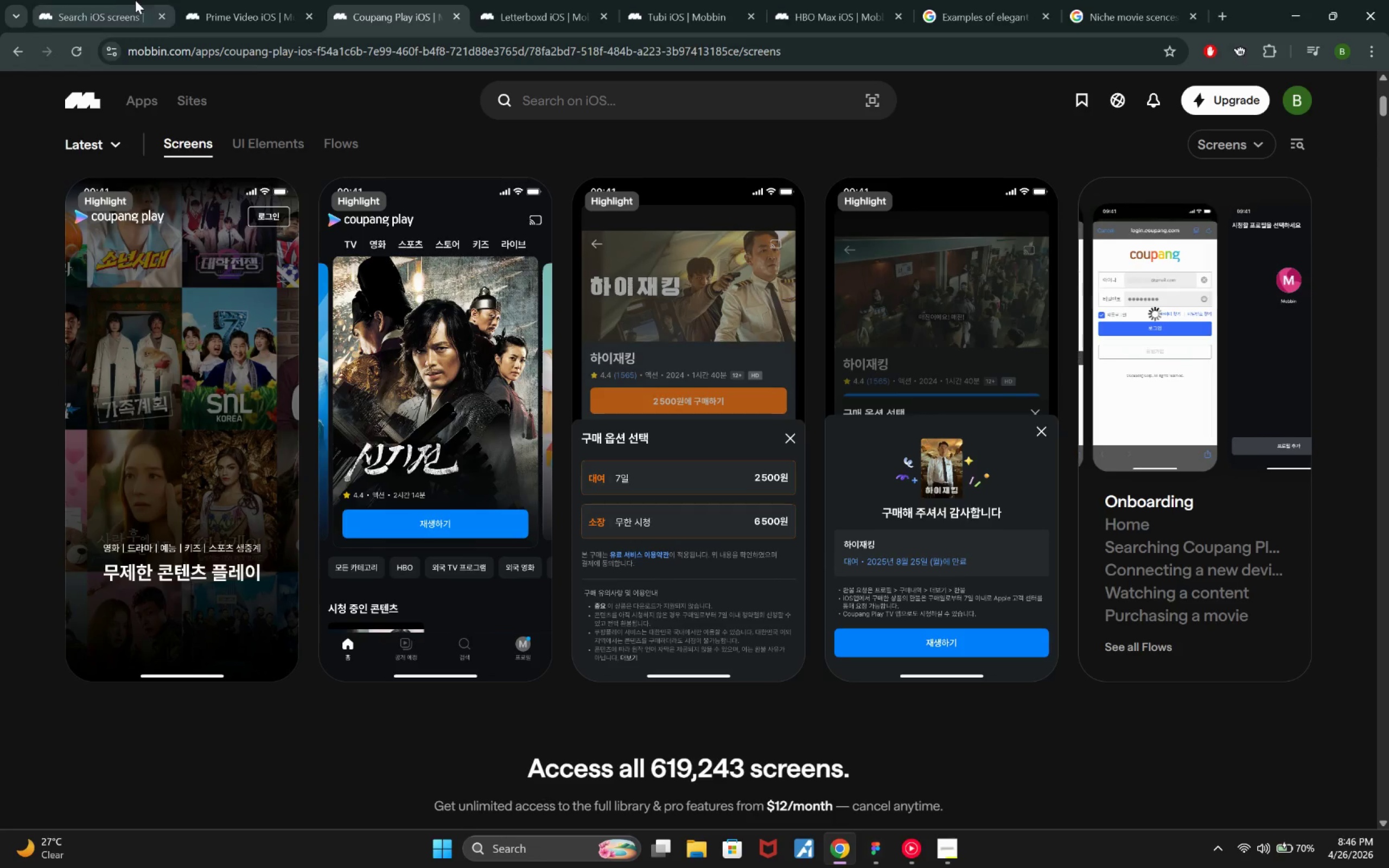 
left_click([225, 1])
 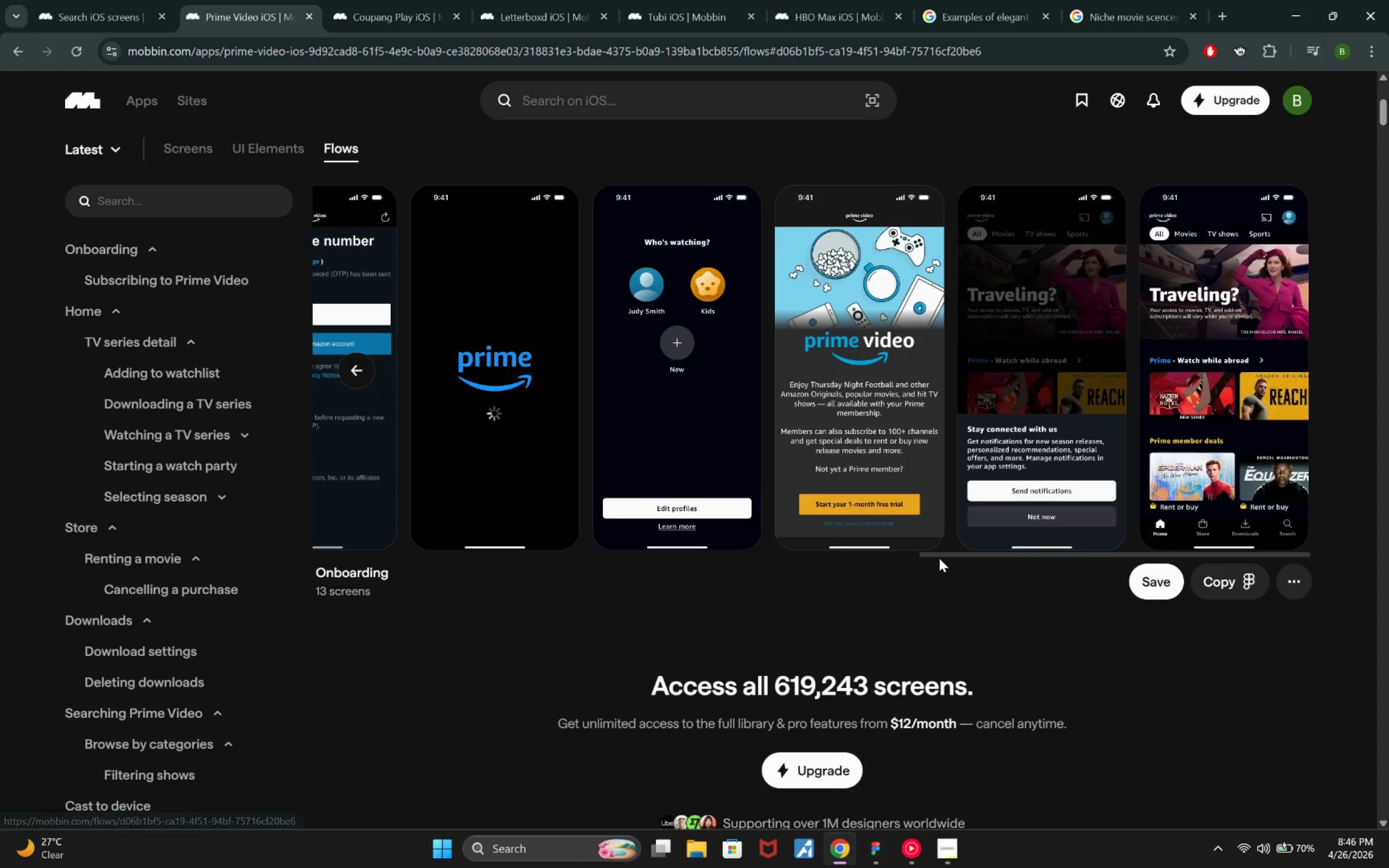 
left_click_drag(start_coordinate=[939, 555], to_coordinate=[1277, 599])
 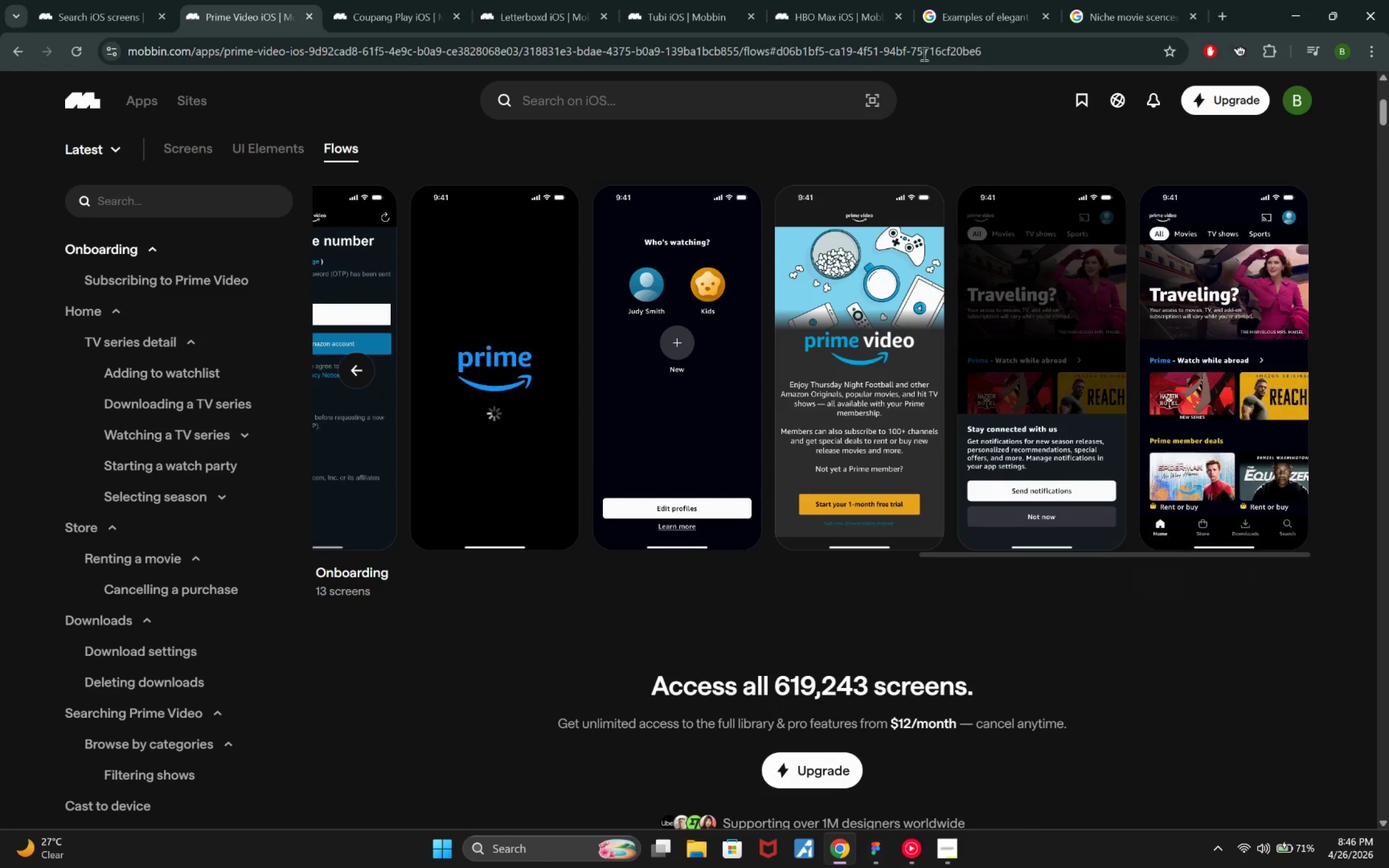 
mouse_move([1158, 10])
 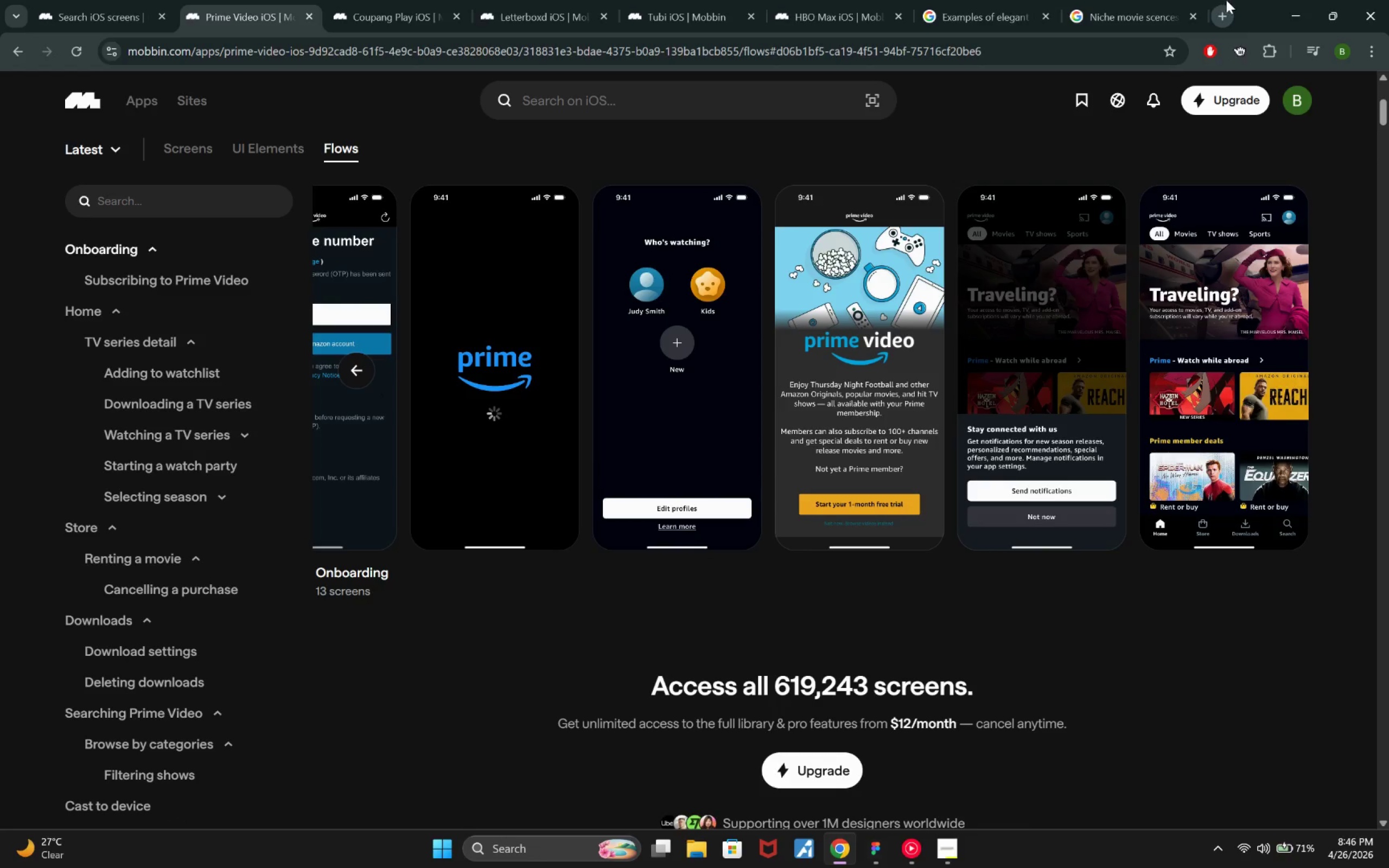 
left_click([1226, 0])
 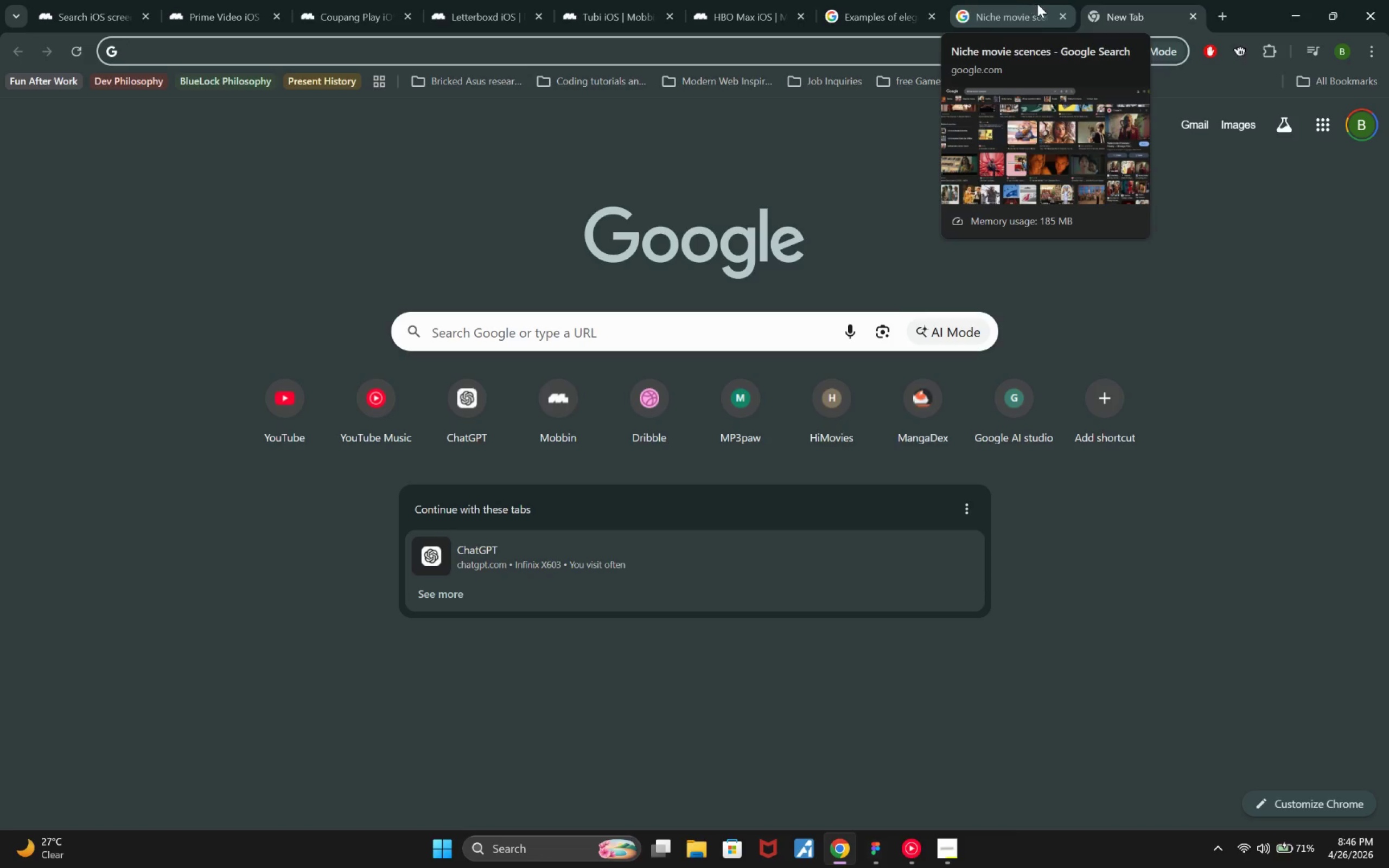 
wait(5.16)
 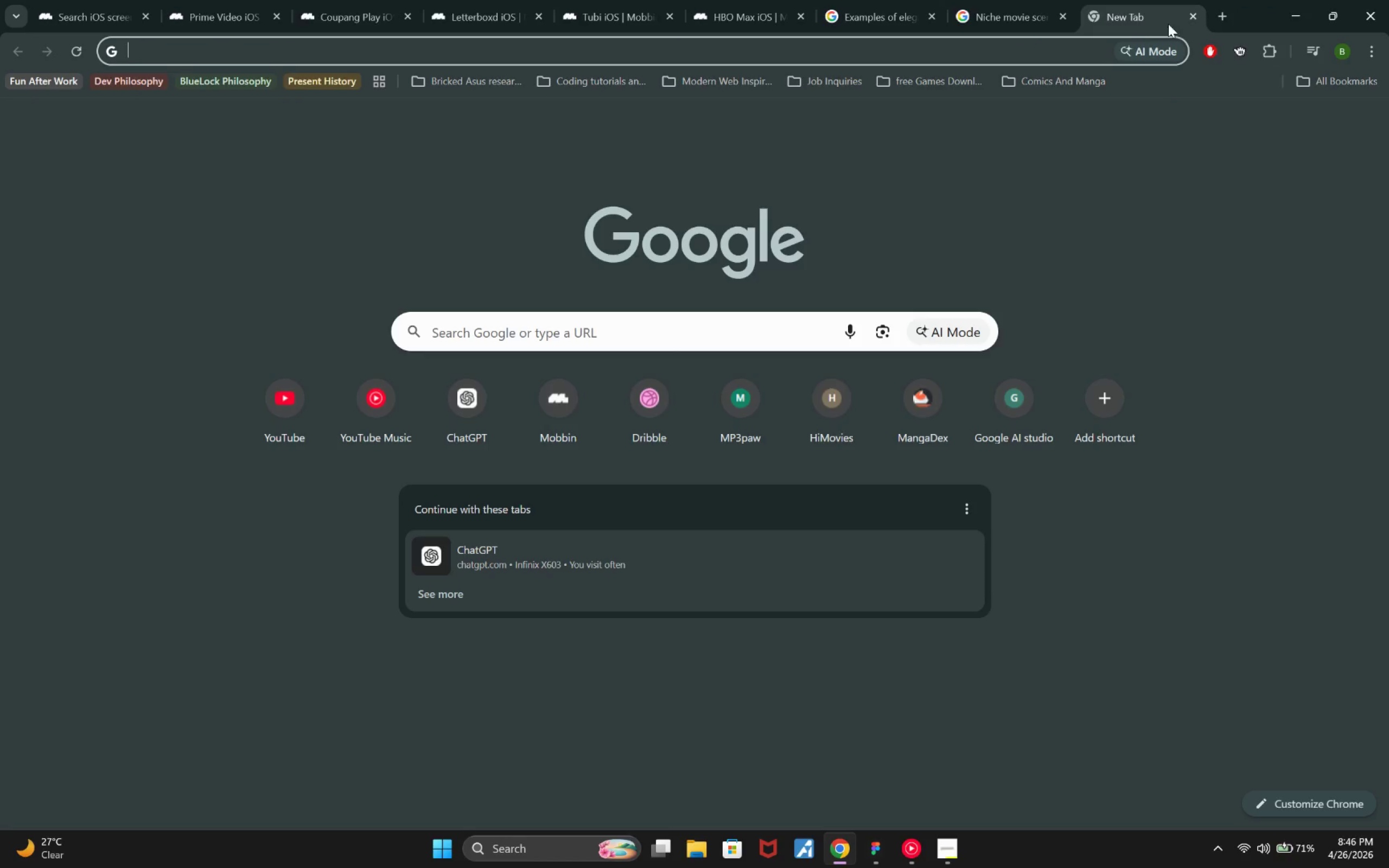 
mouse_move([886, 6])
 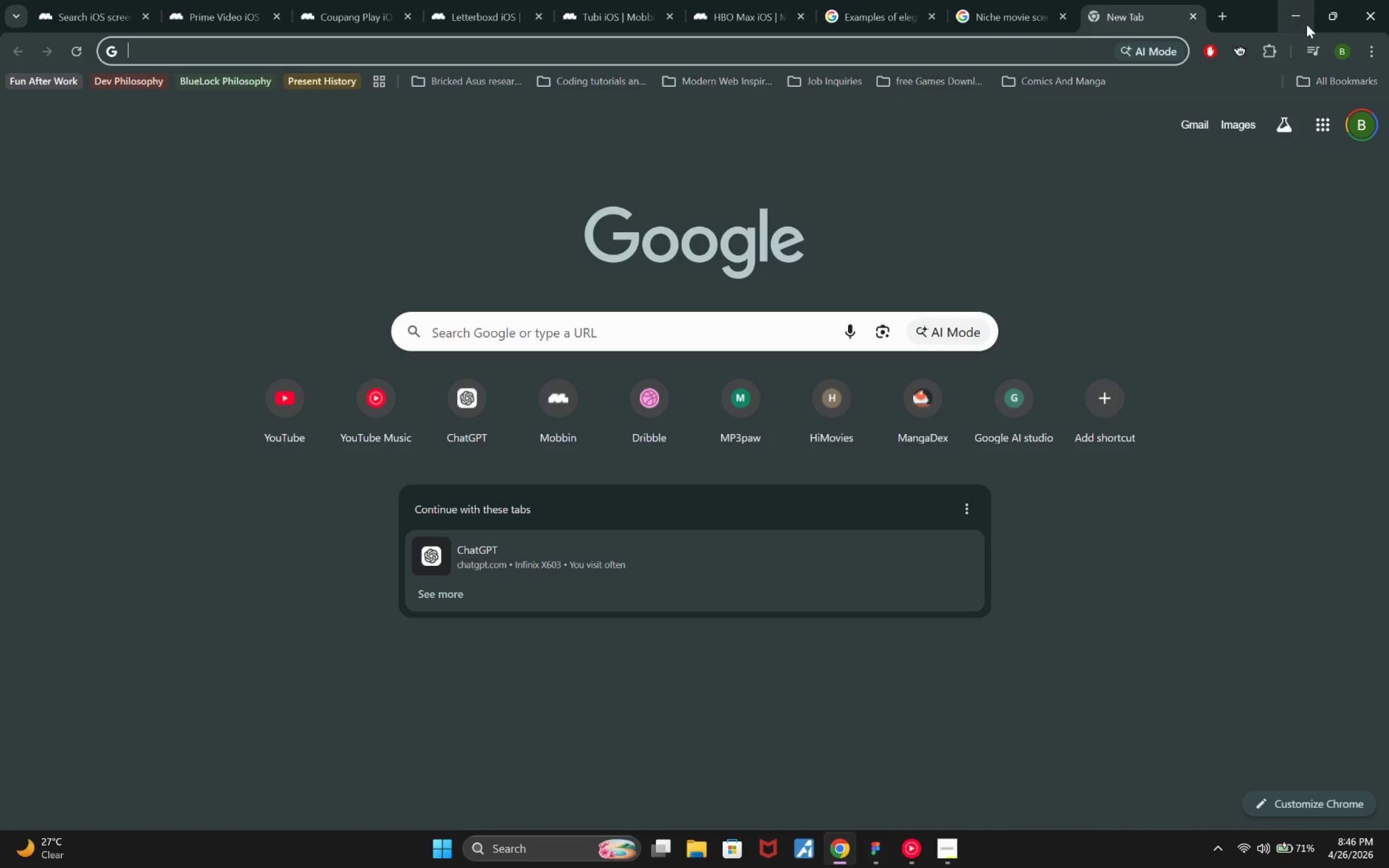 
left_click([1306, 25])
 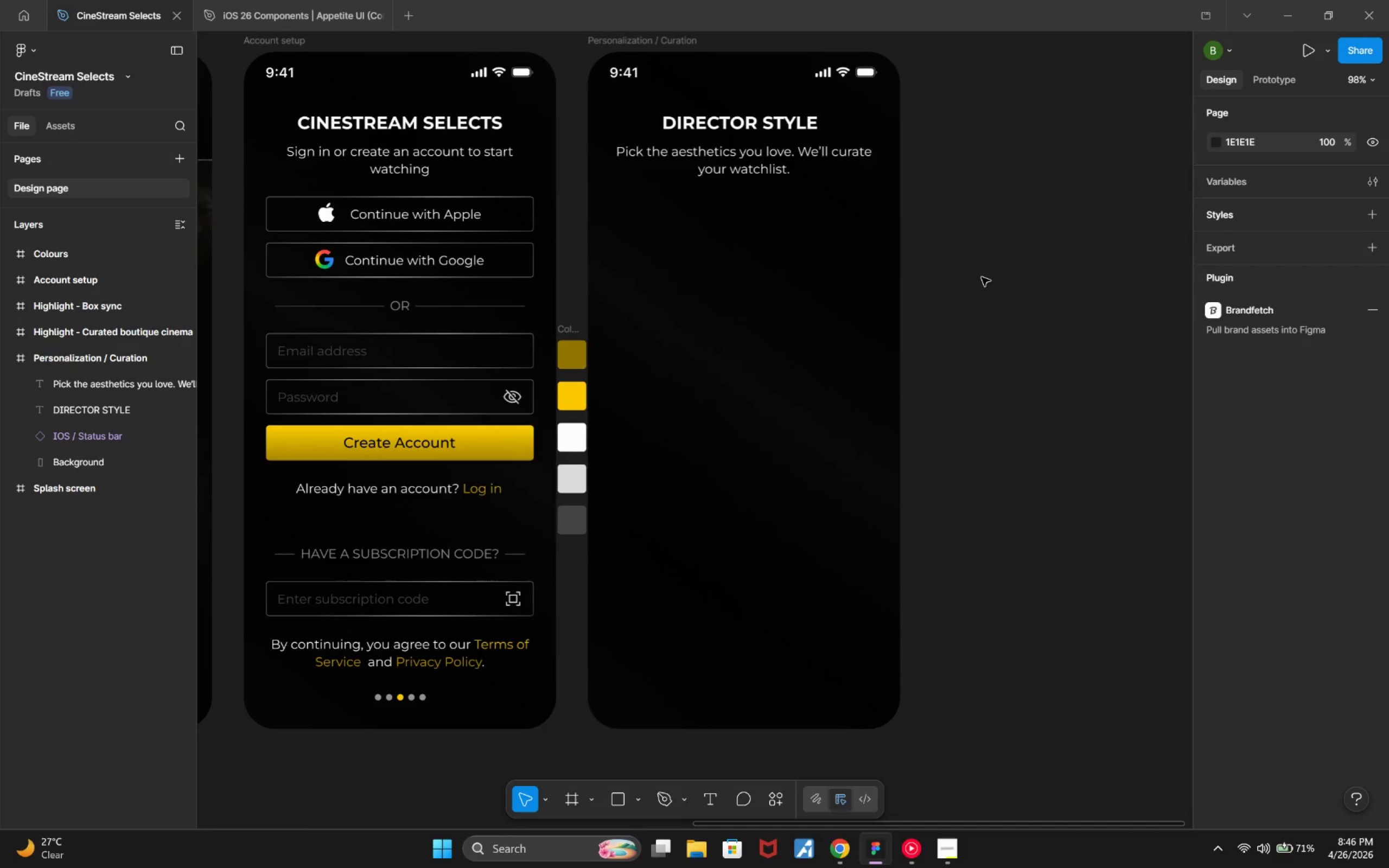 
wait(16.69)
 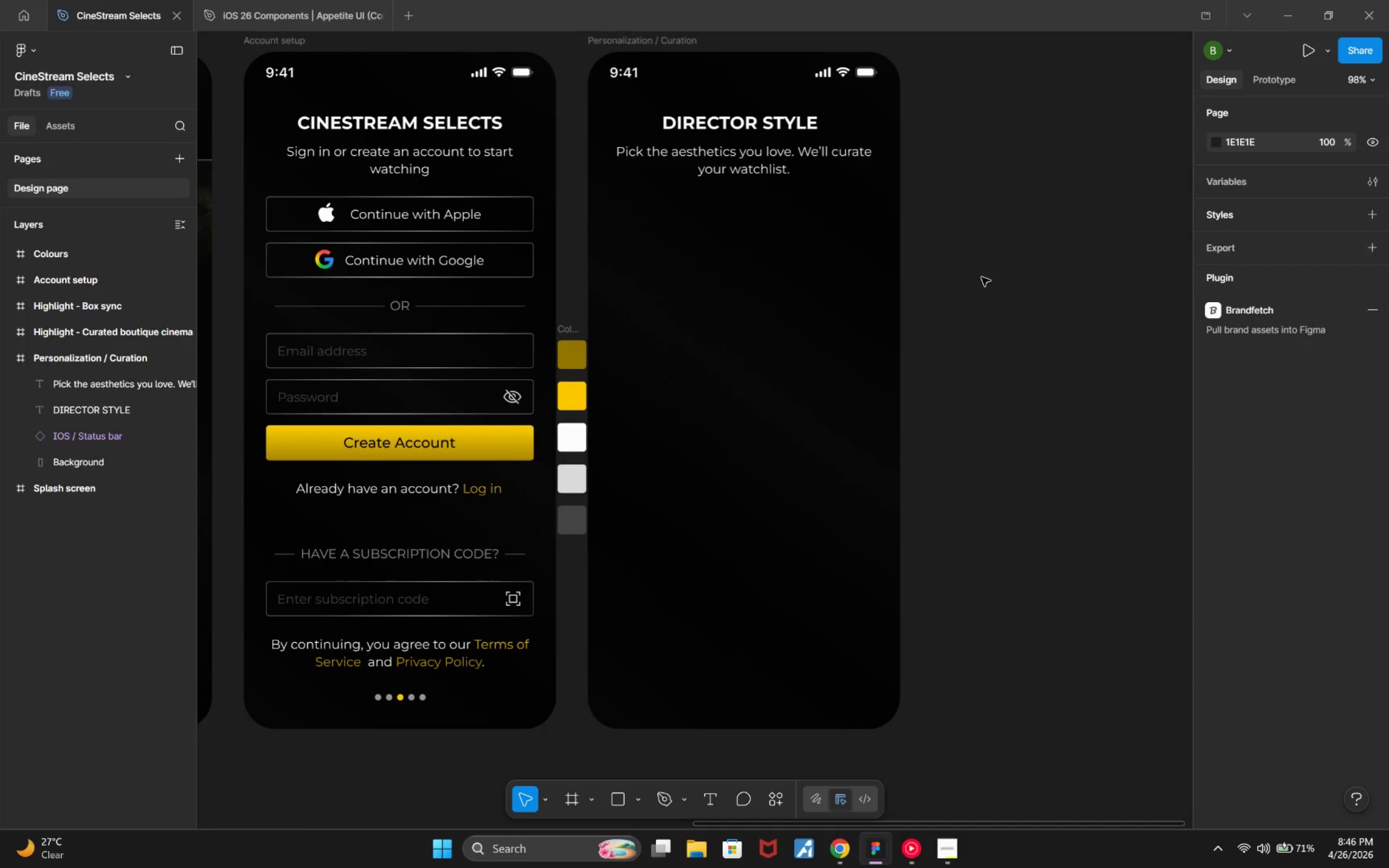 
left_click([608, 0])
 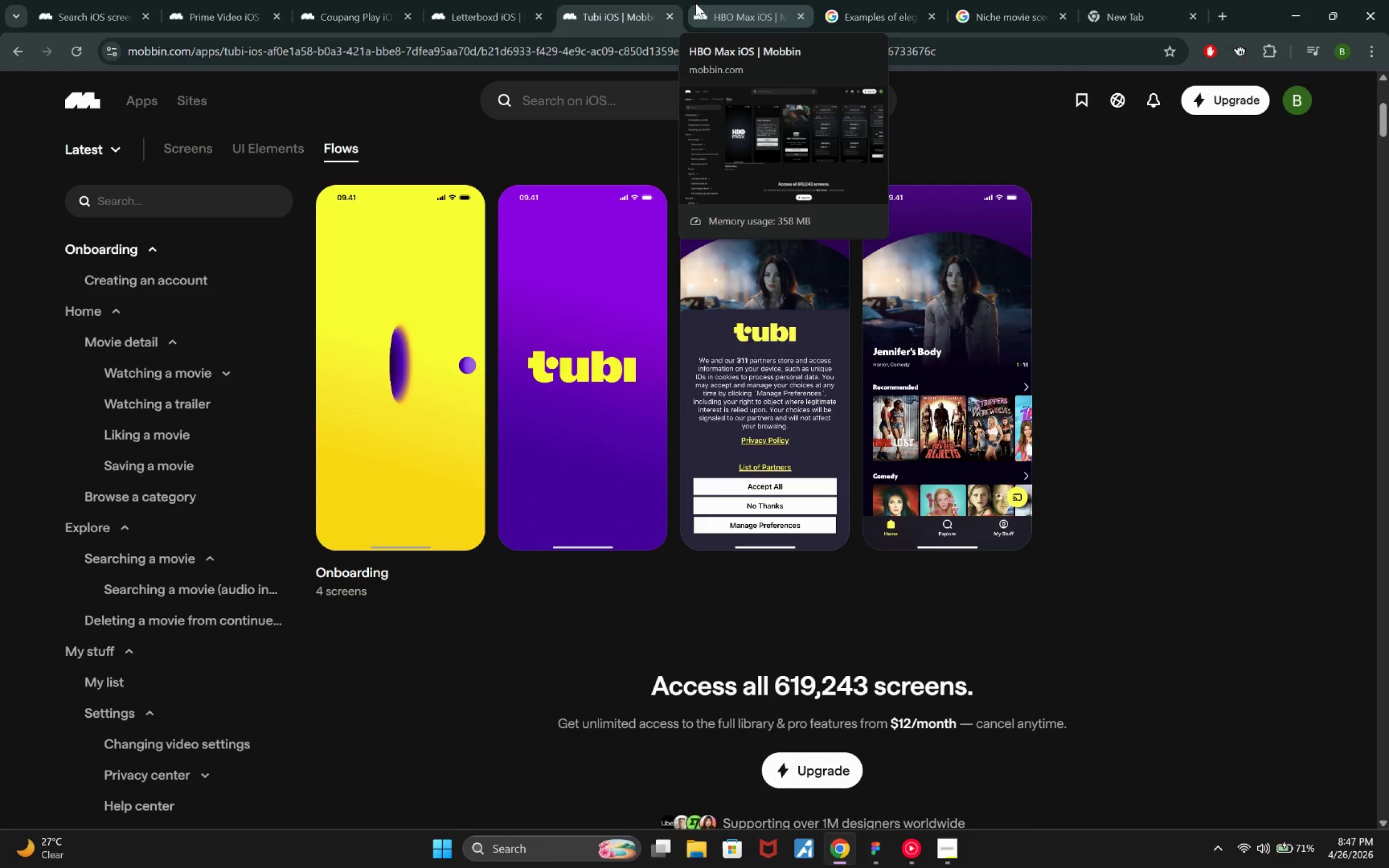 
left_click([696, 3])
 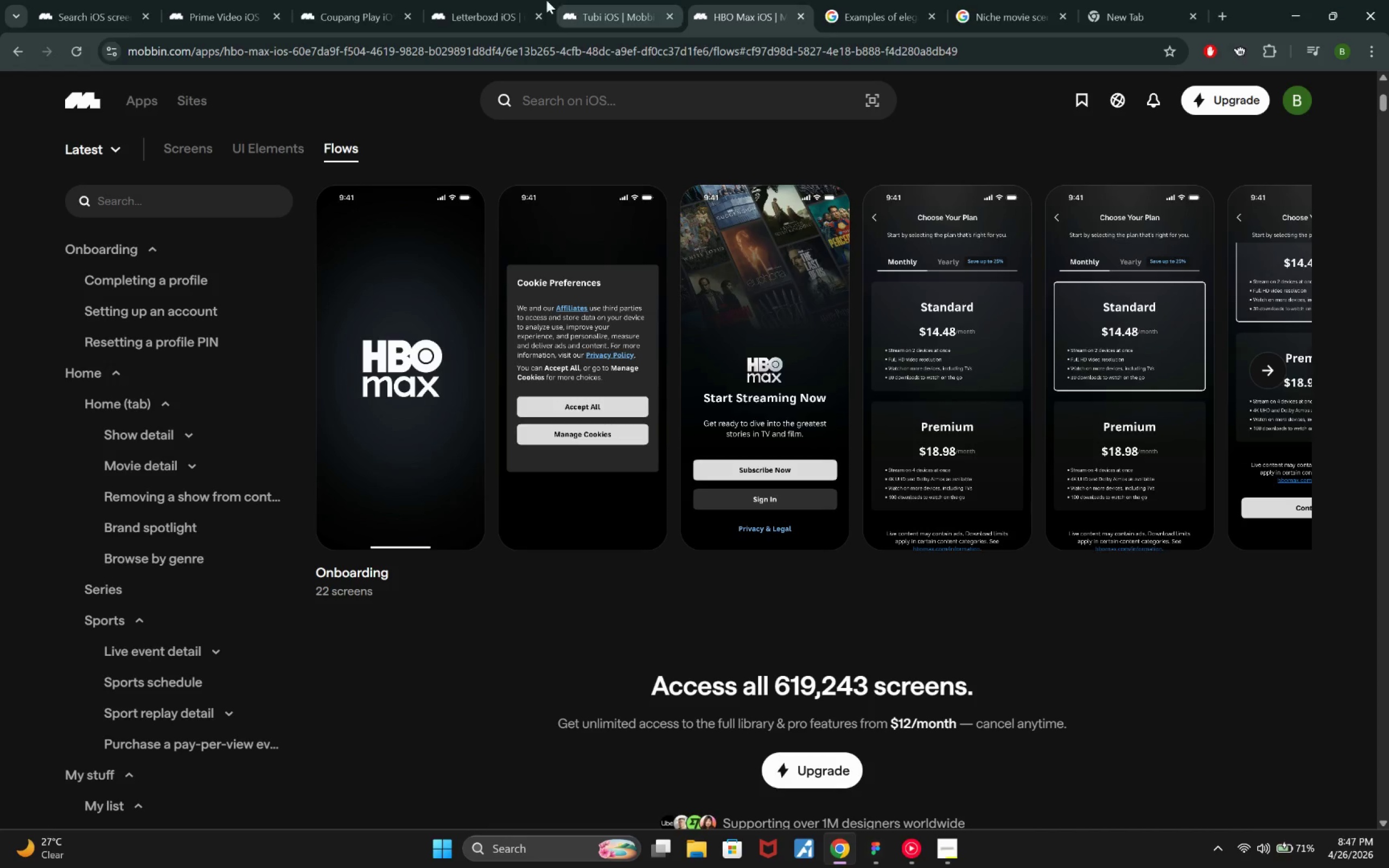 
mouse_move([510, 16])
 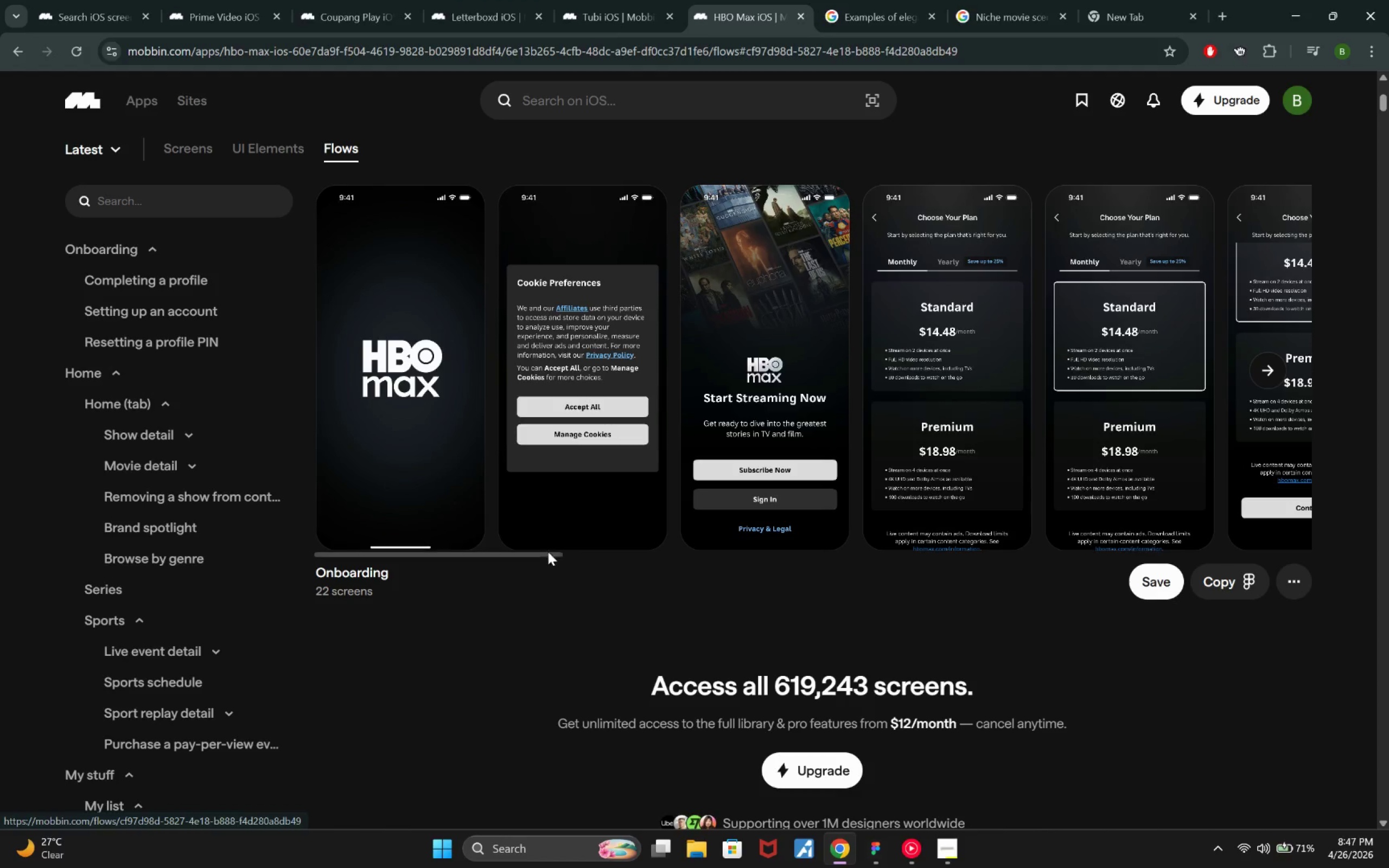 
left_click_drag(start_coordinate=[542, 557], to_coordinate=[1349, 566])
 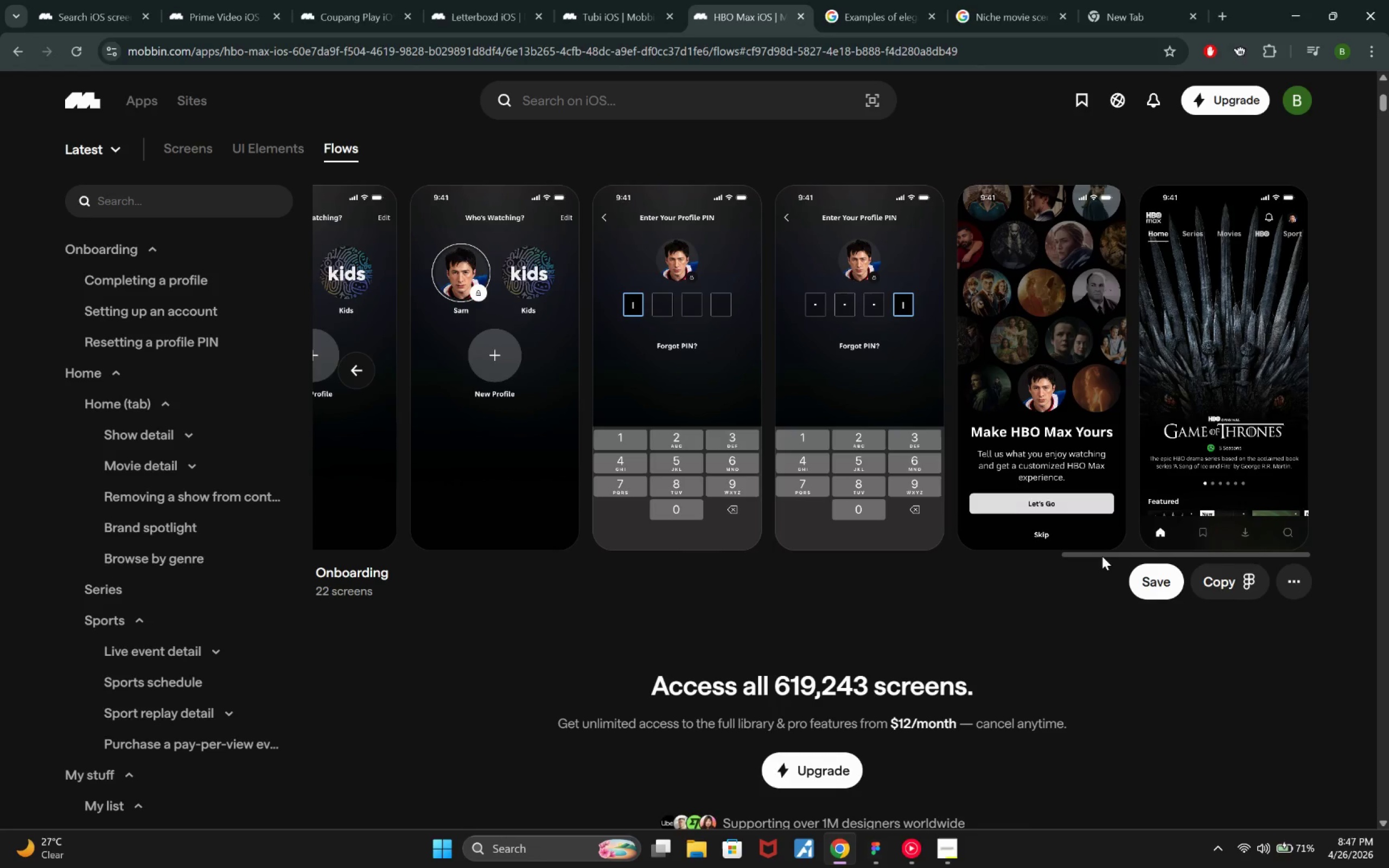 
wait(11.45)
 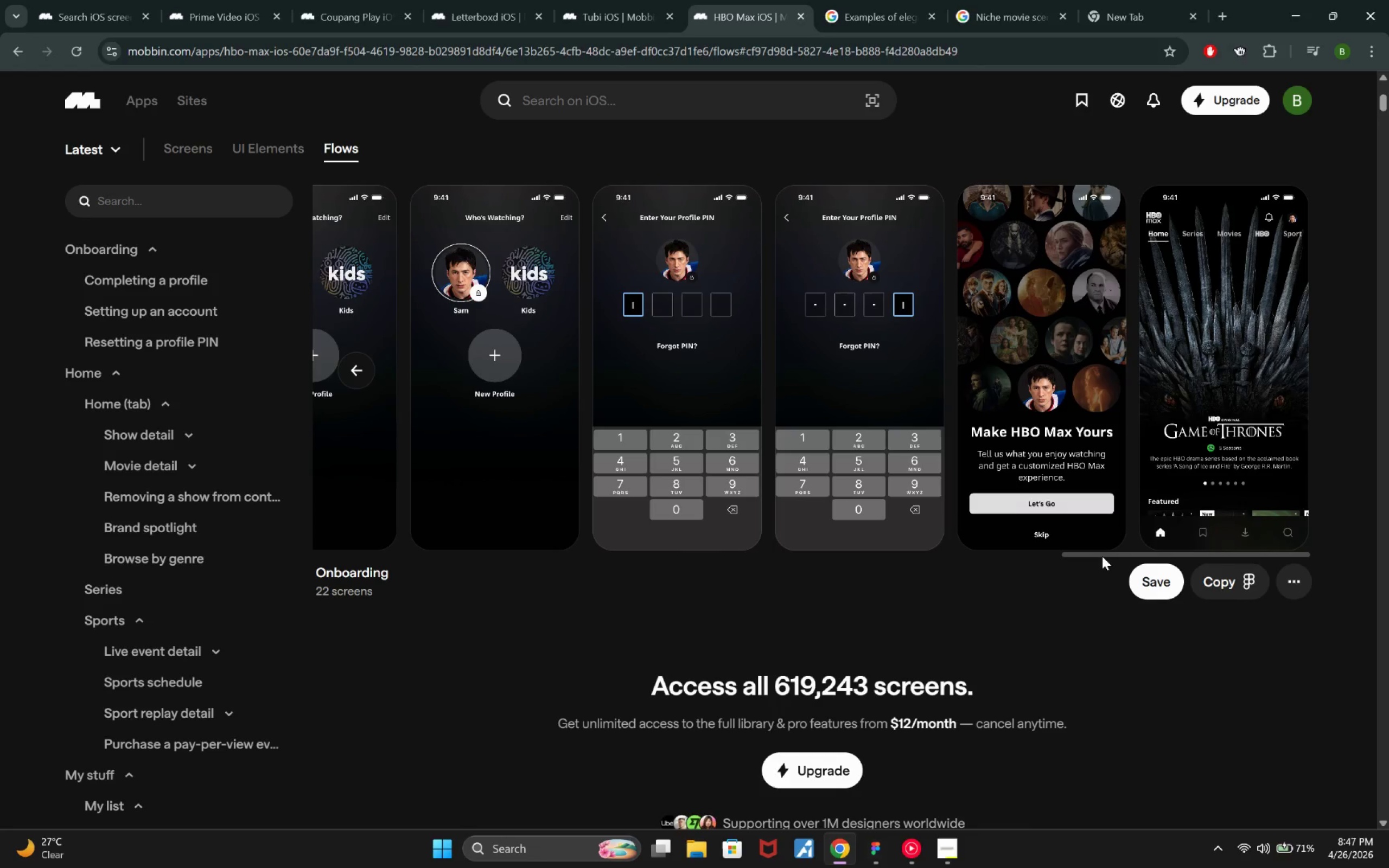 
left_click_drag(start_coordinate=[1102, 556], to_coordinate=[1387, 618])
 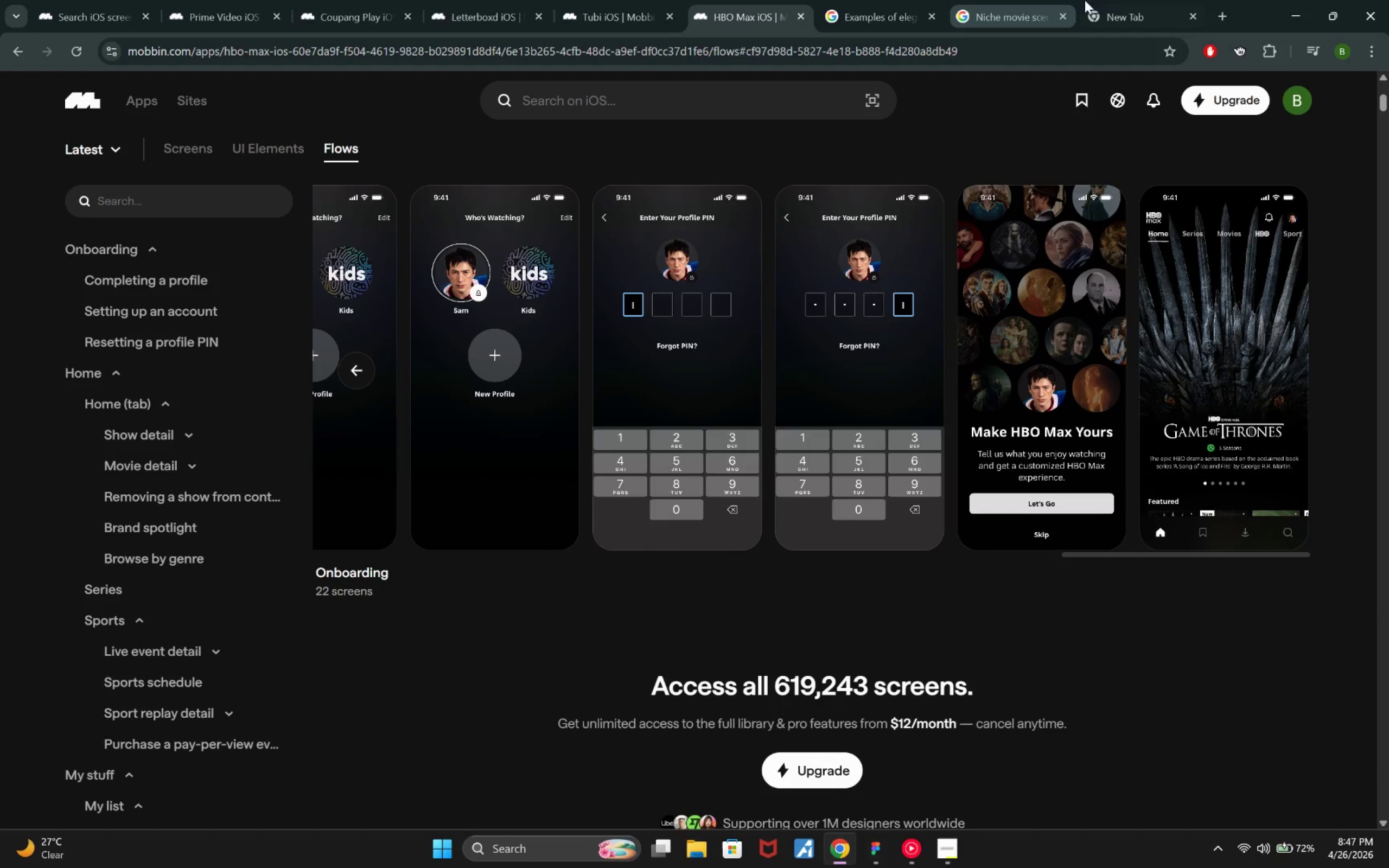 
left_click([1112, 0])
 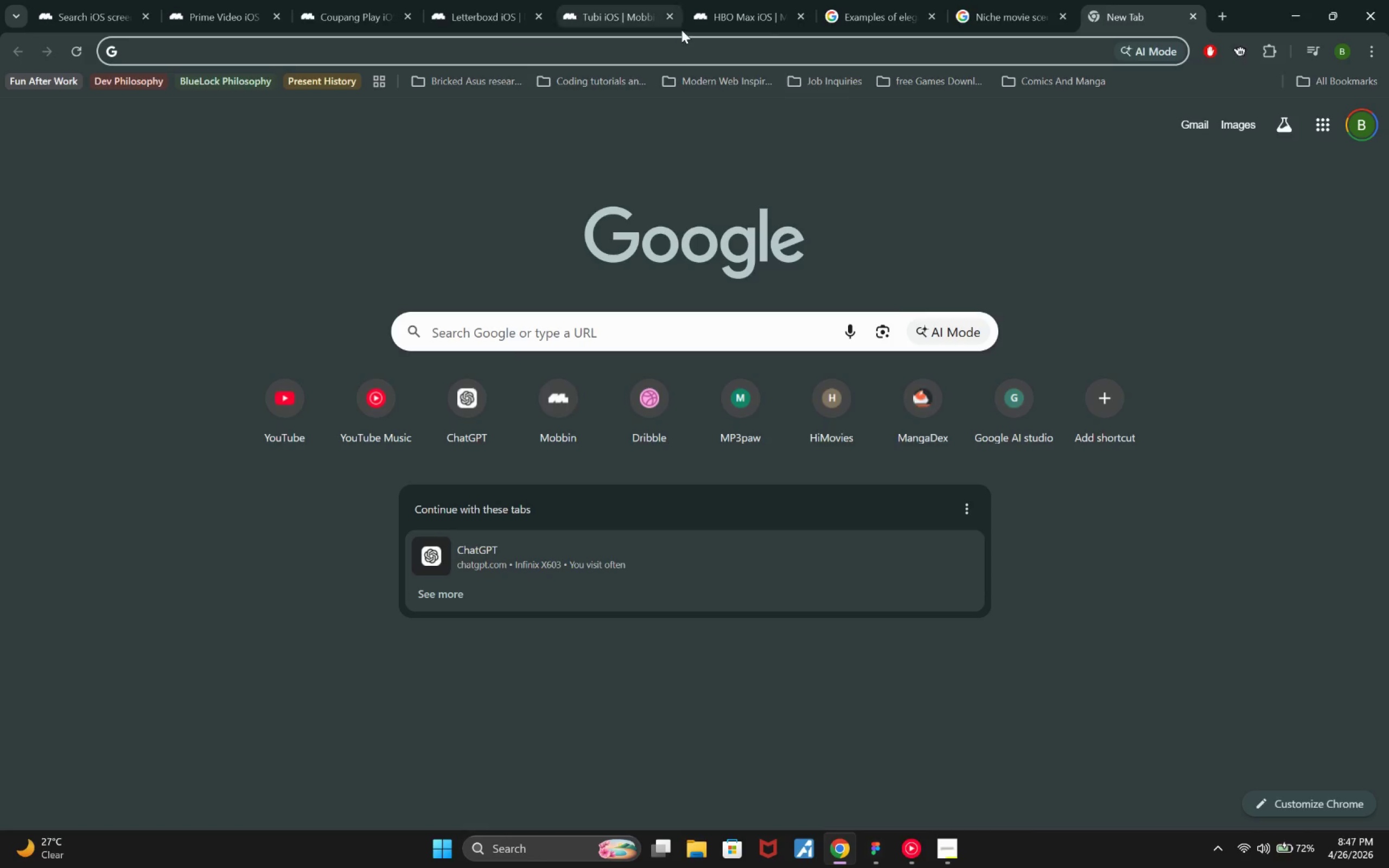 
left_click([689, 38])
 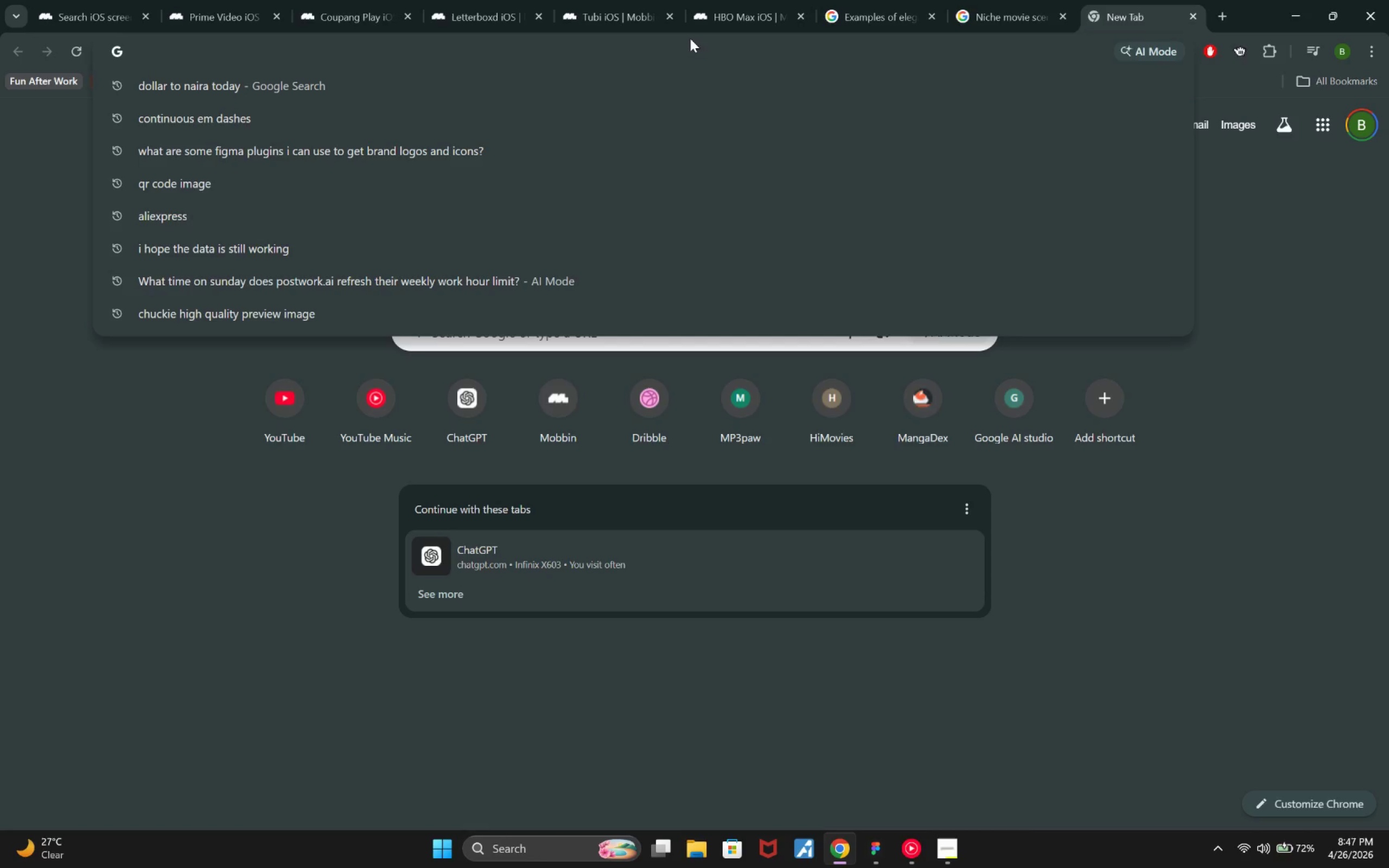 
wait(13.4)
 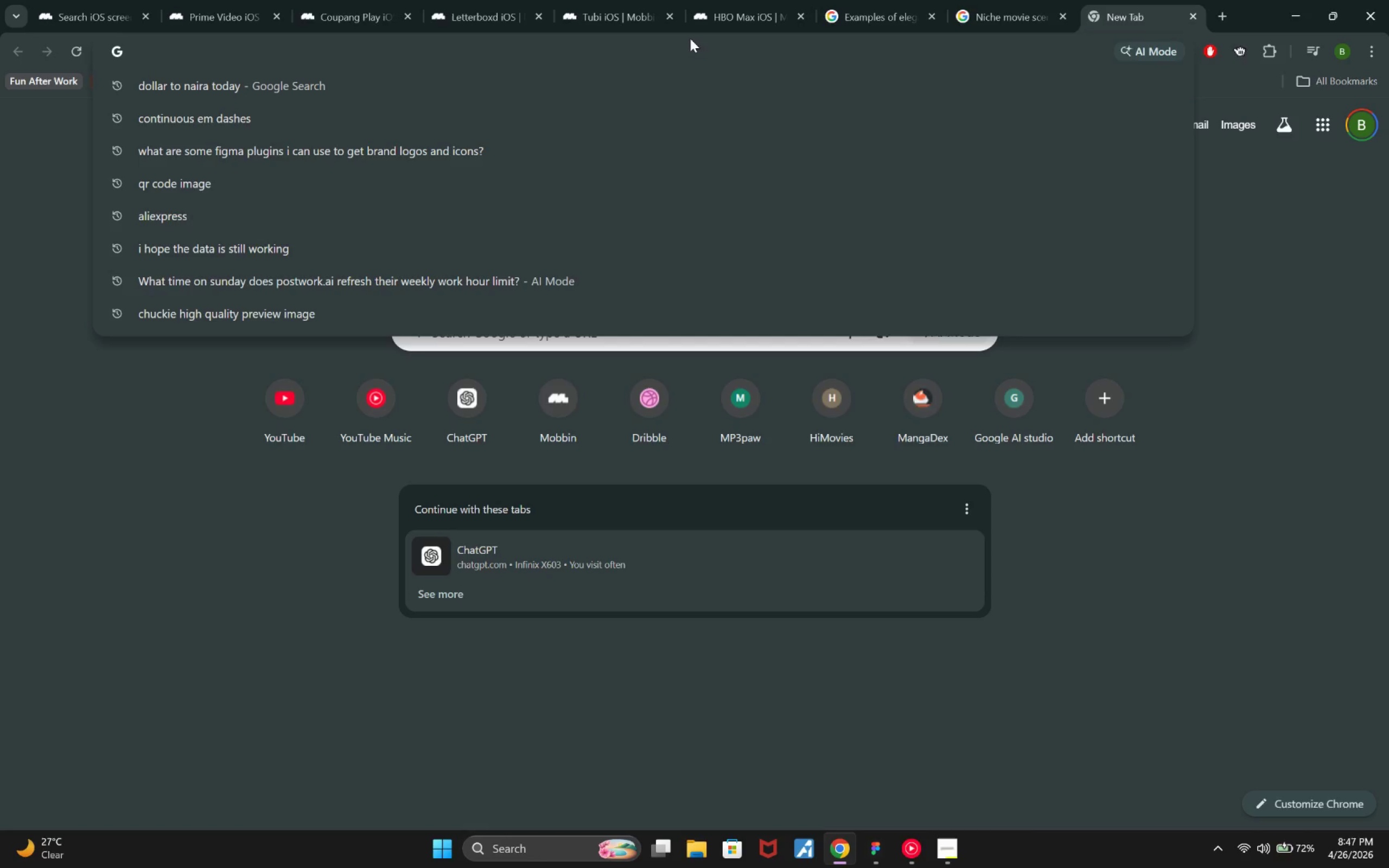 
left_click_drag(start_coordinate=[1288, 16], to_coordinate=[1295, 15])
 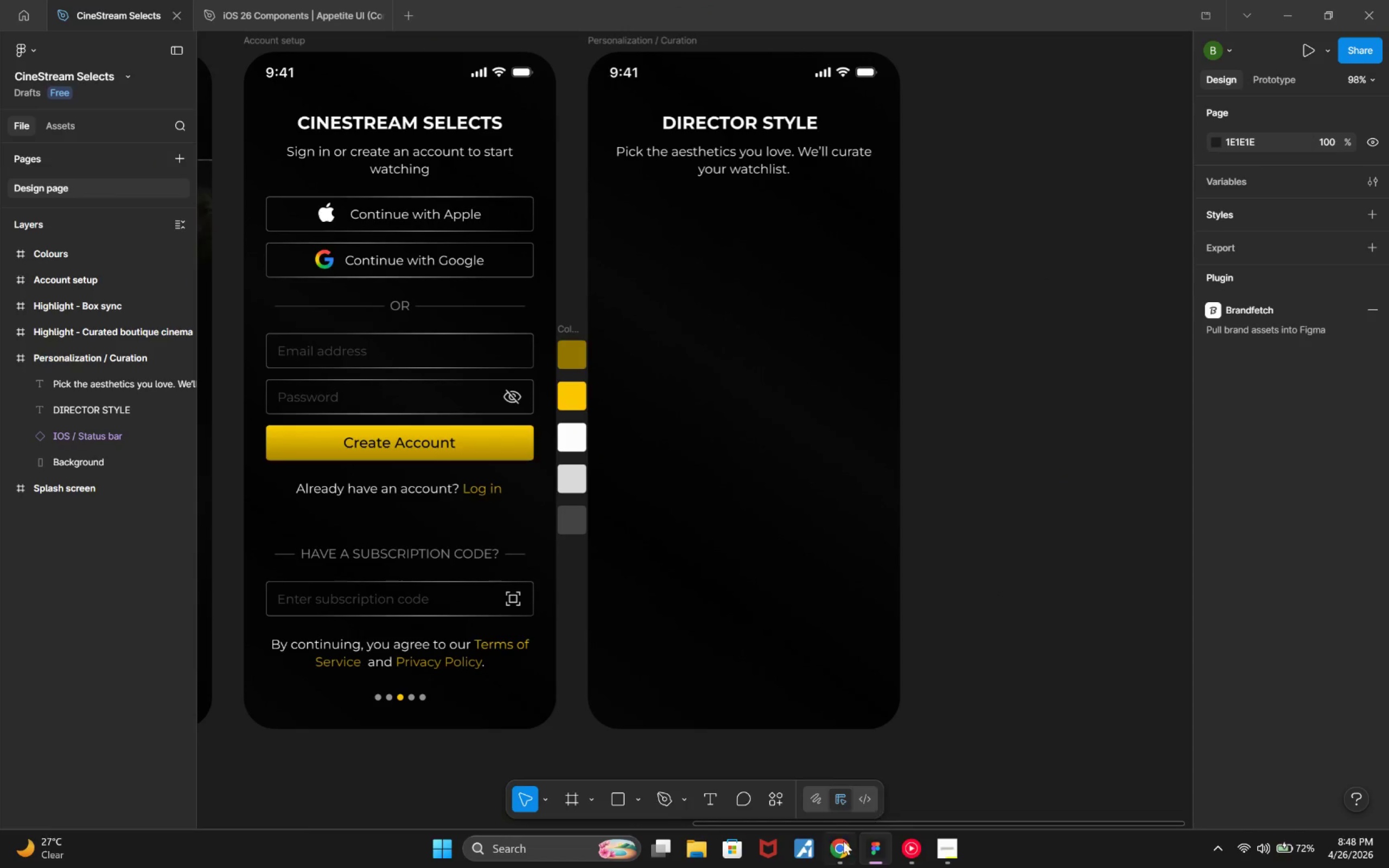 
wait(6.18)
 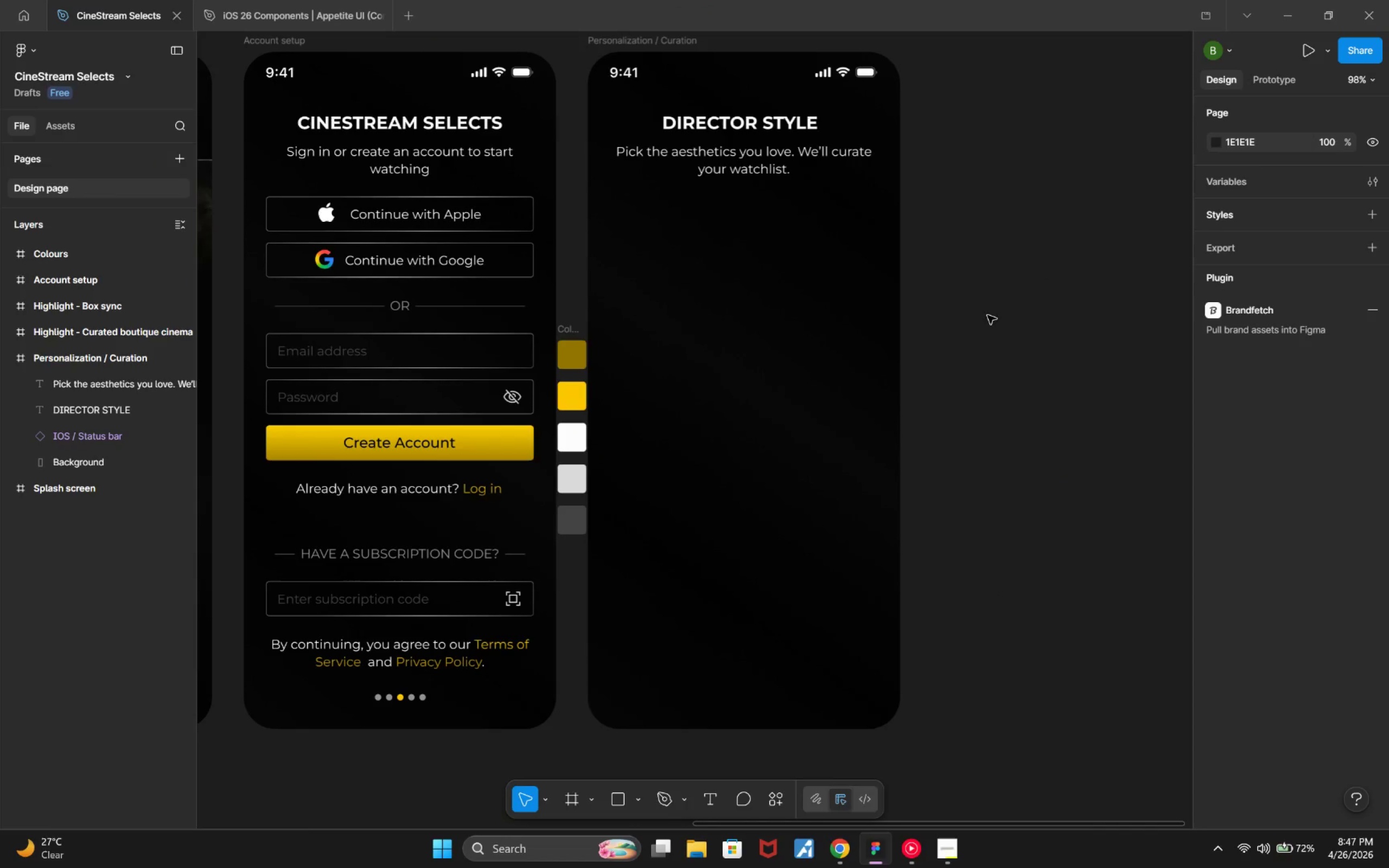 
left_click([839, 851])
 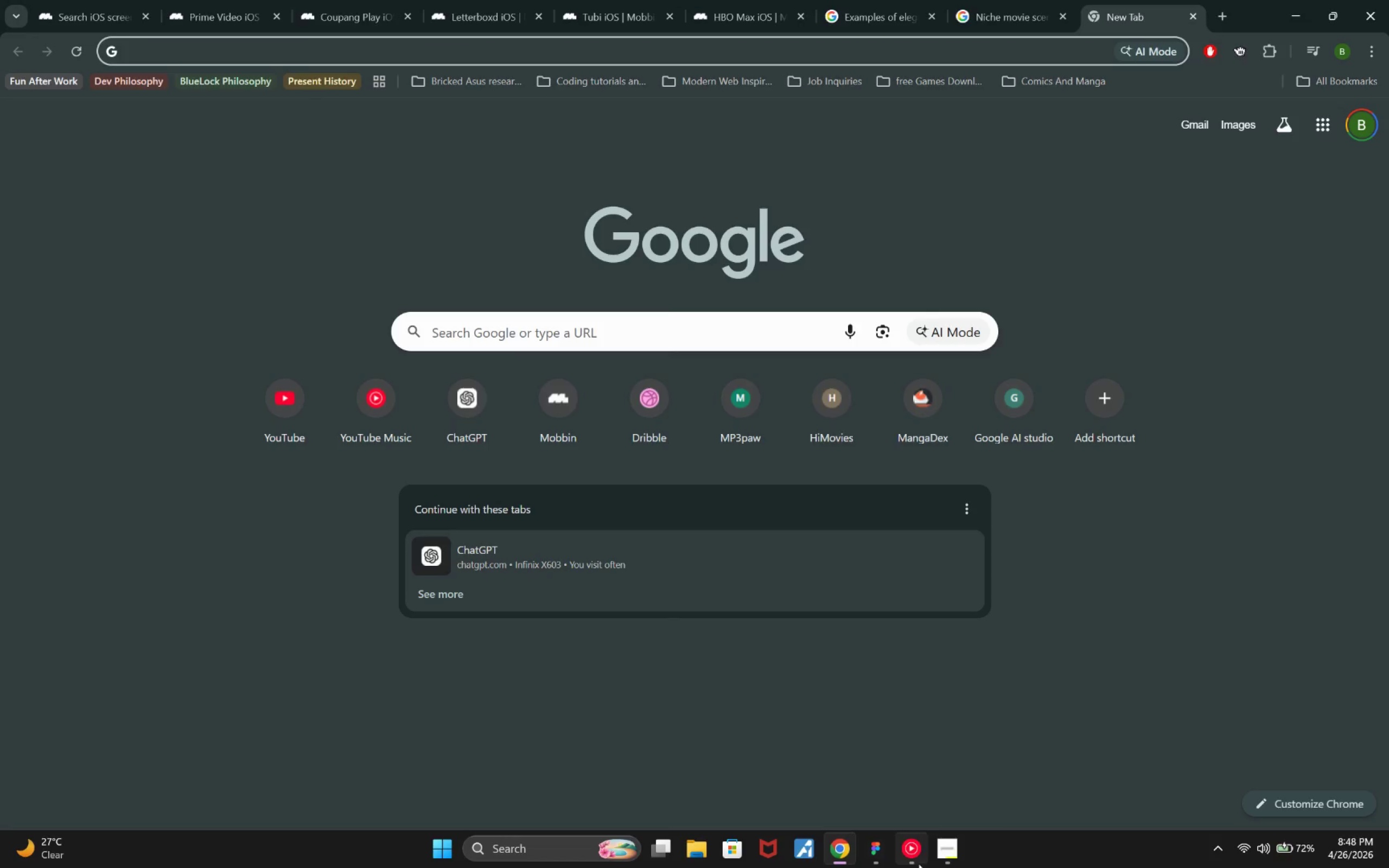 
left_click([944, 859])